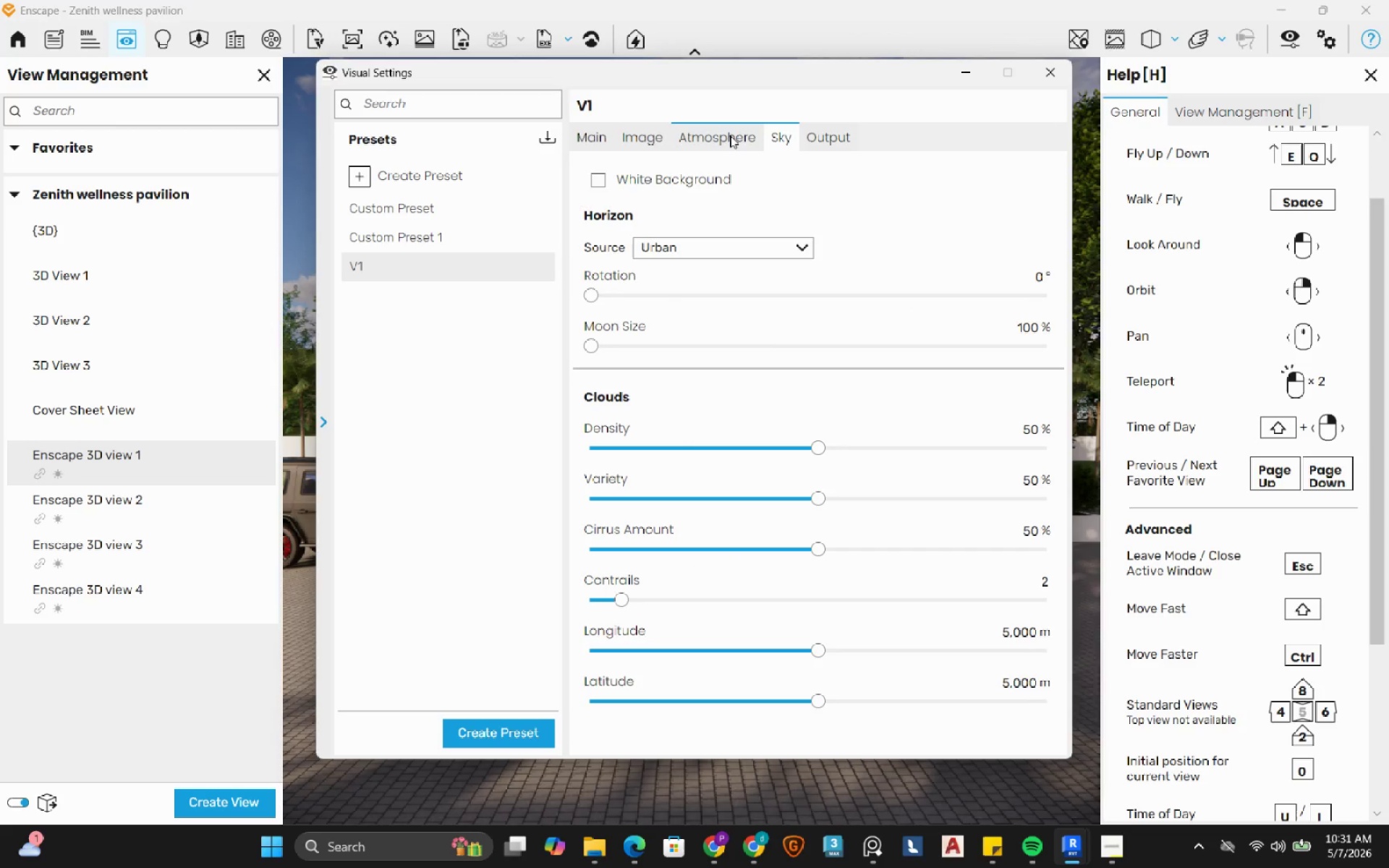 
left_click([730, 135])
 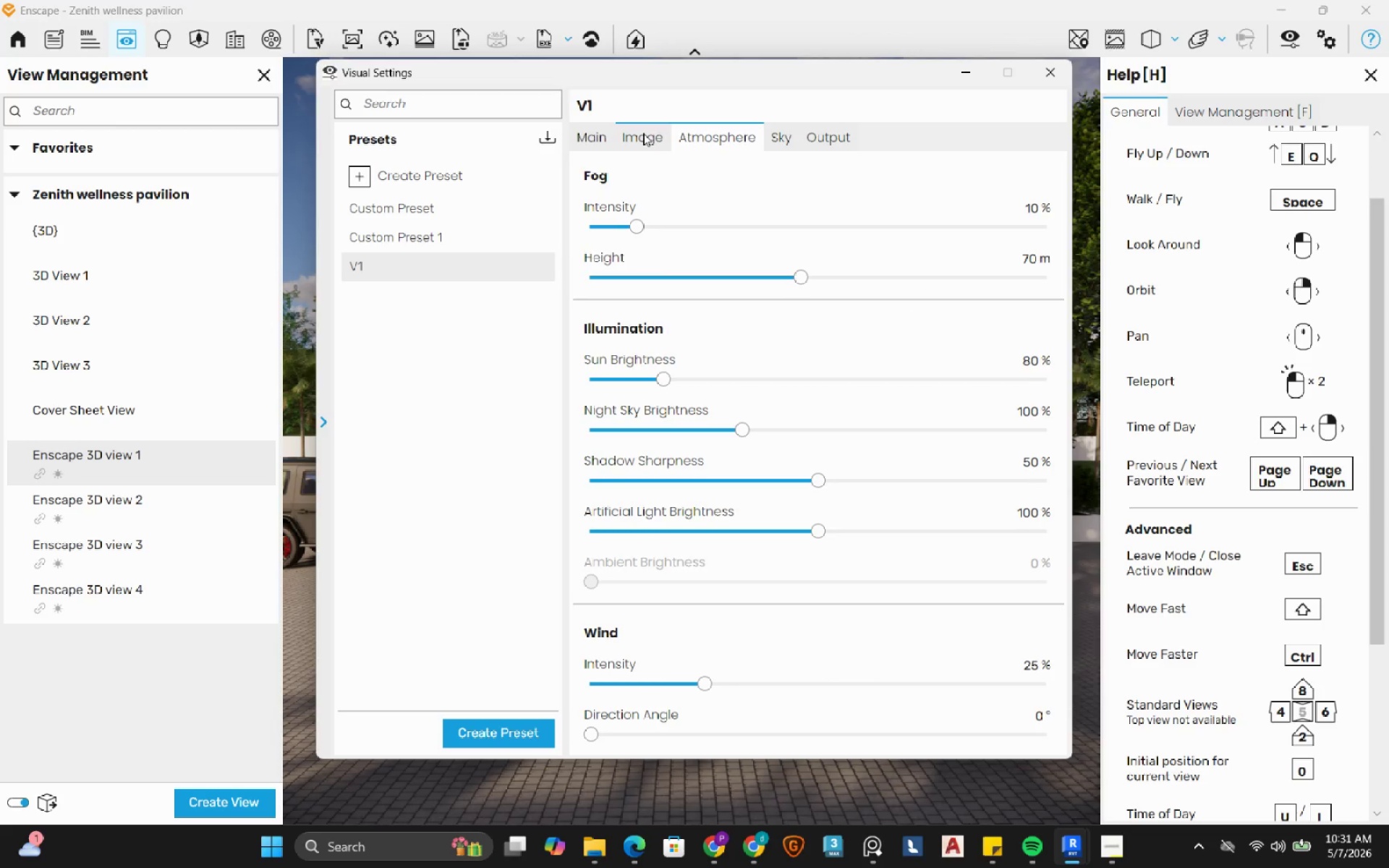 
left_click([643, 133])
 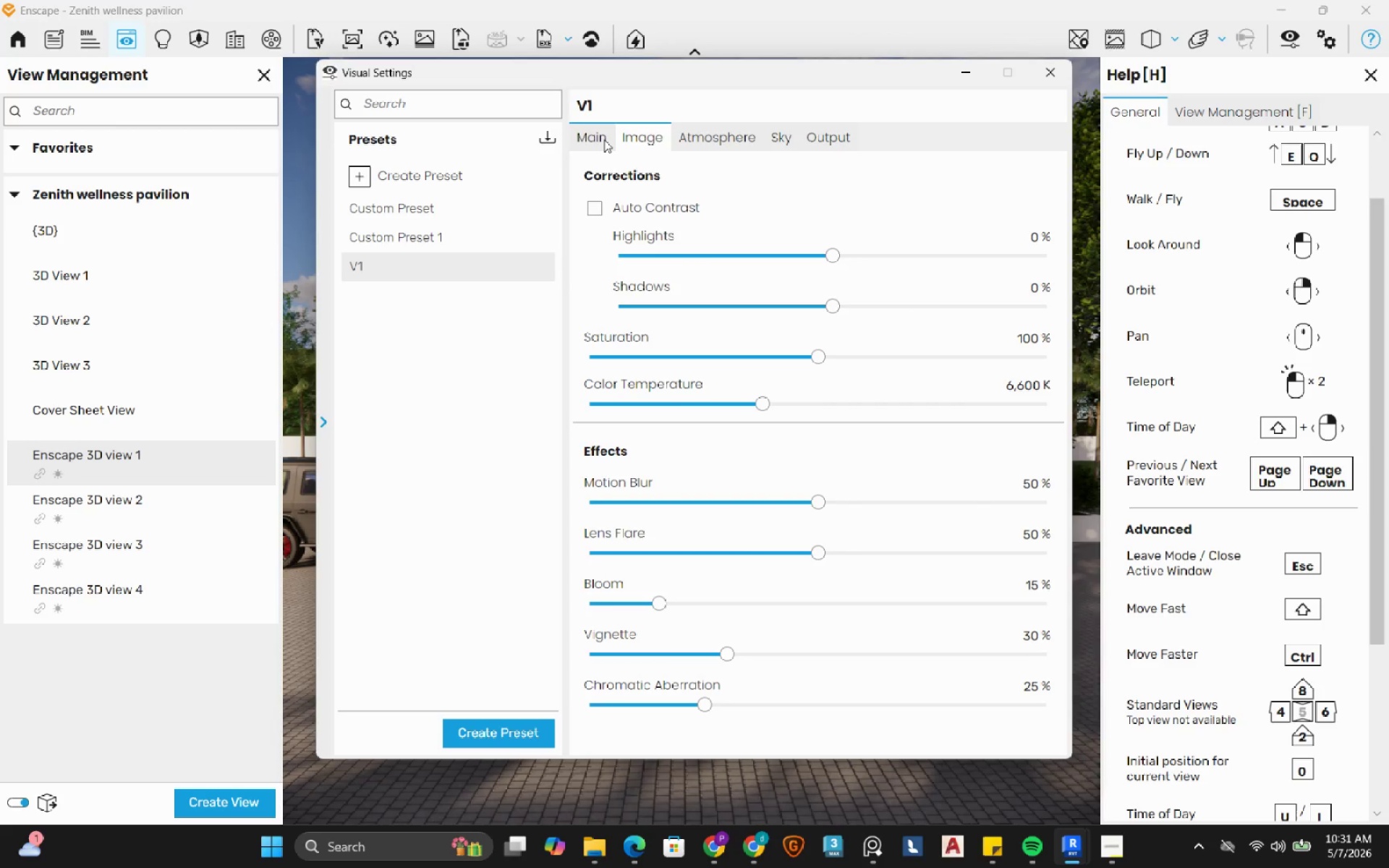 
wait(5.06)
 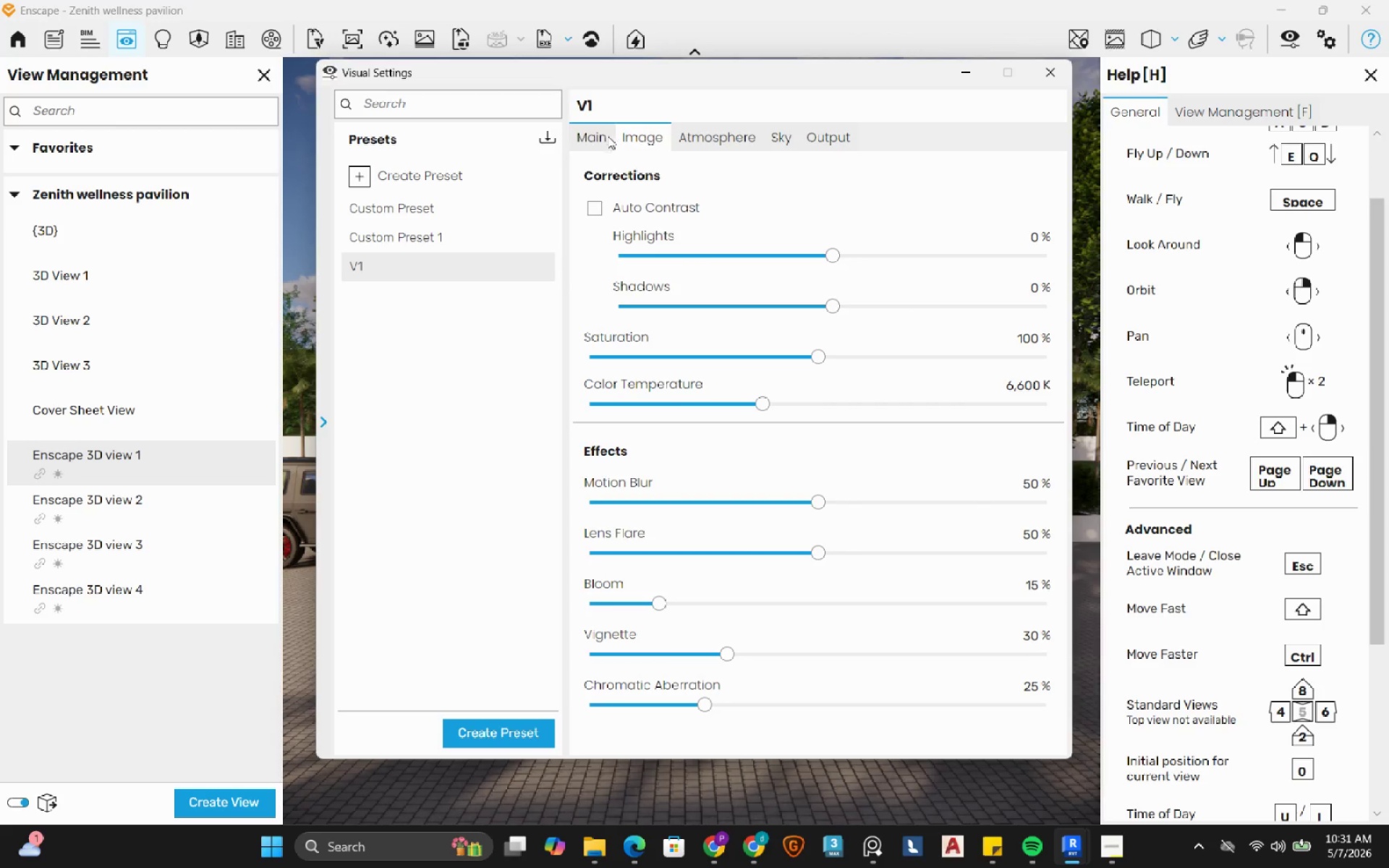 
left_click([604, 140])
 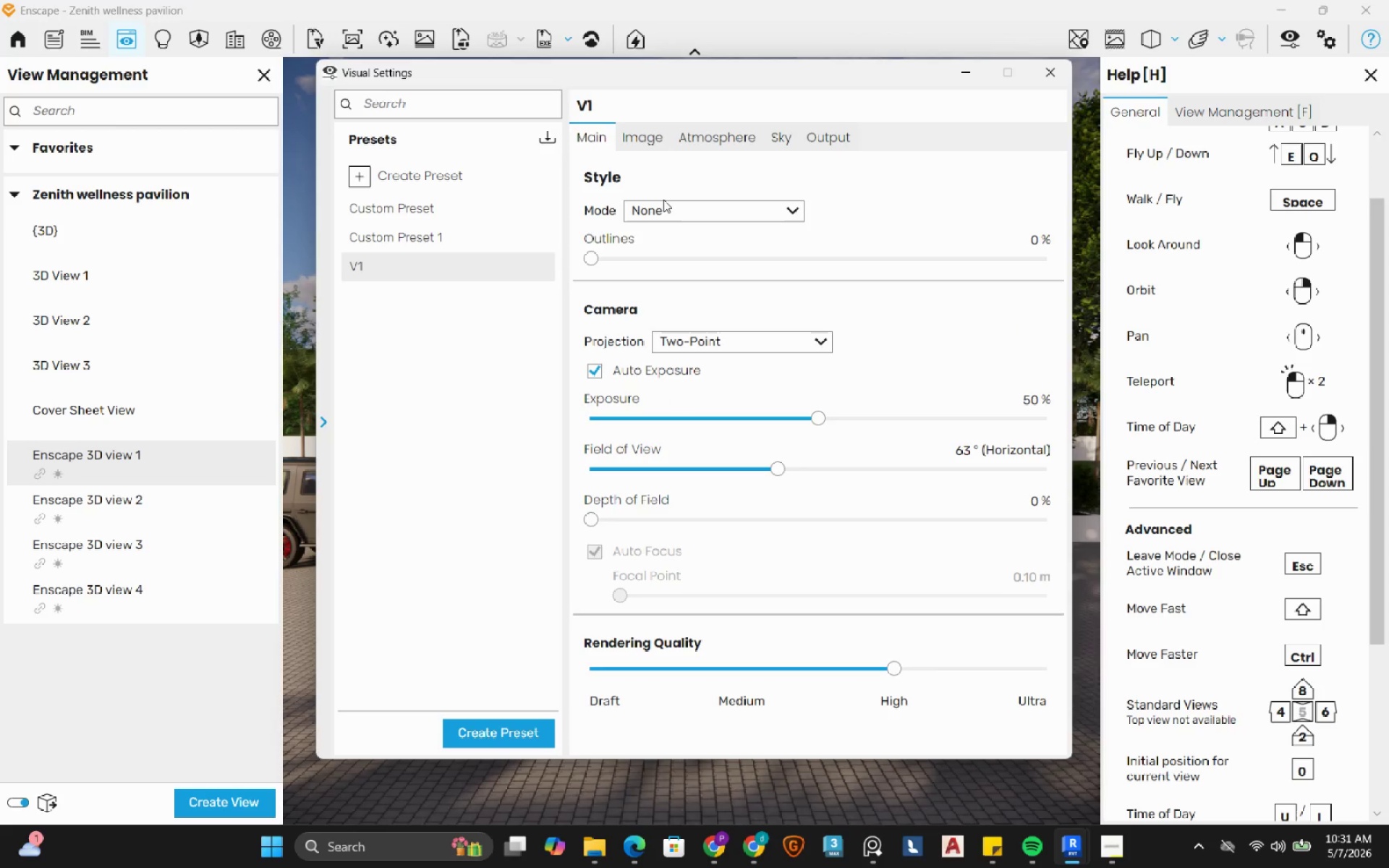 
left_click([664, 205])
 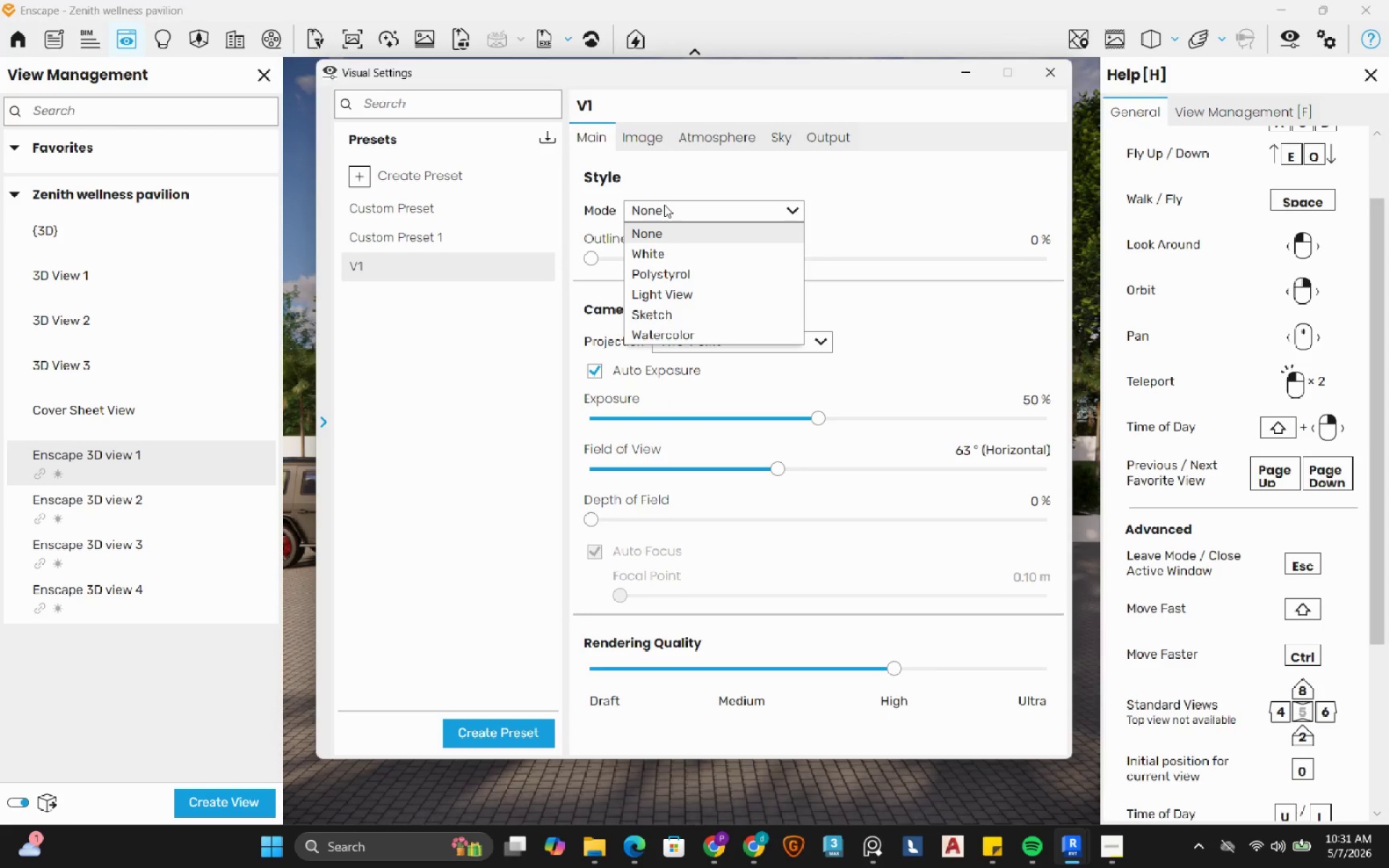 
left_click([664, 205])
 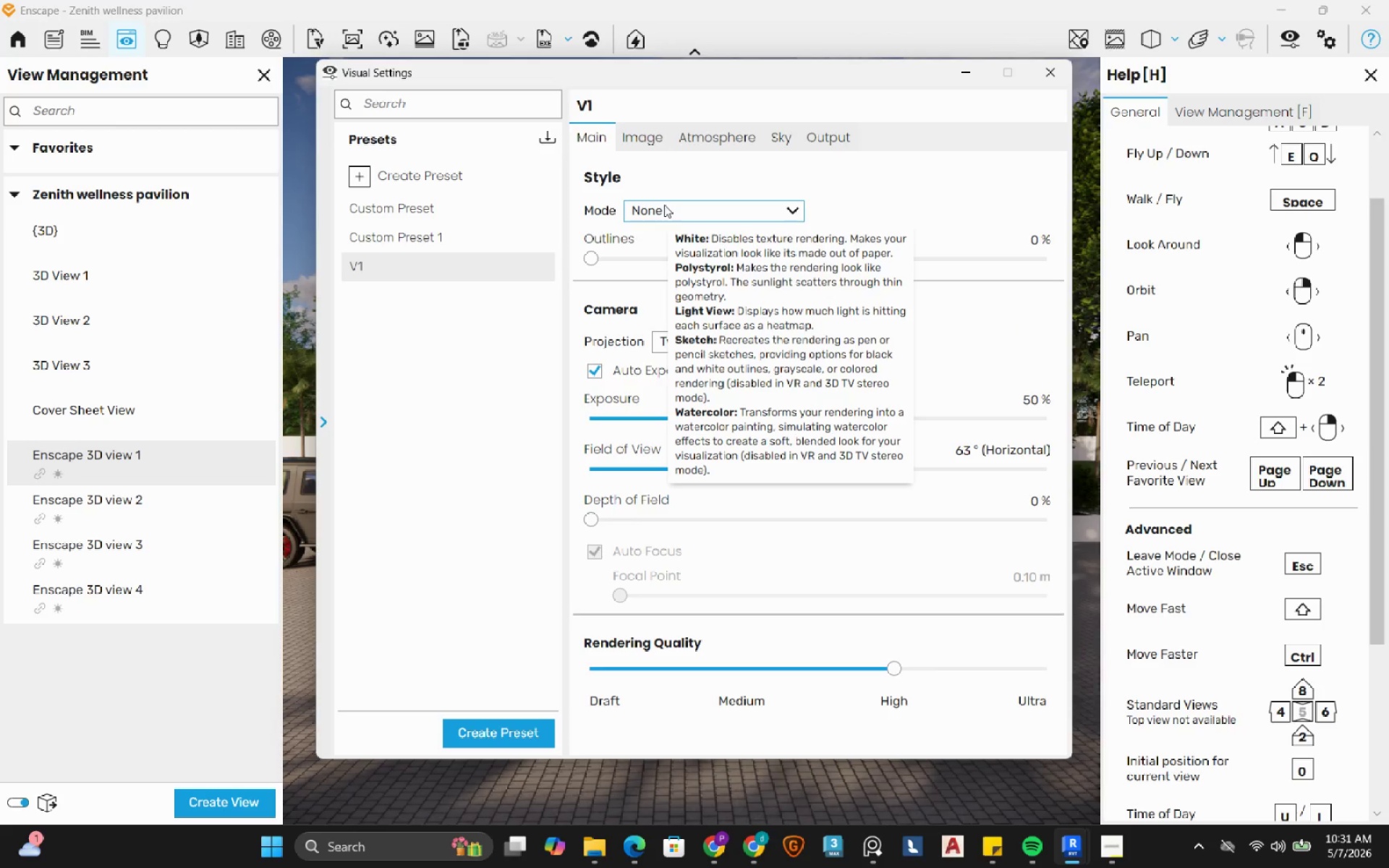 
left_click([864, 182])
 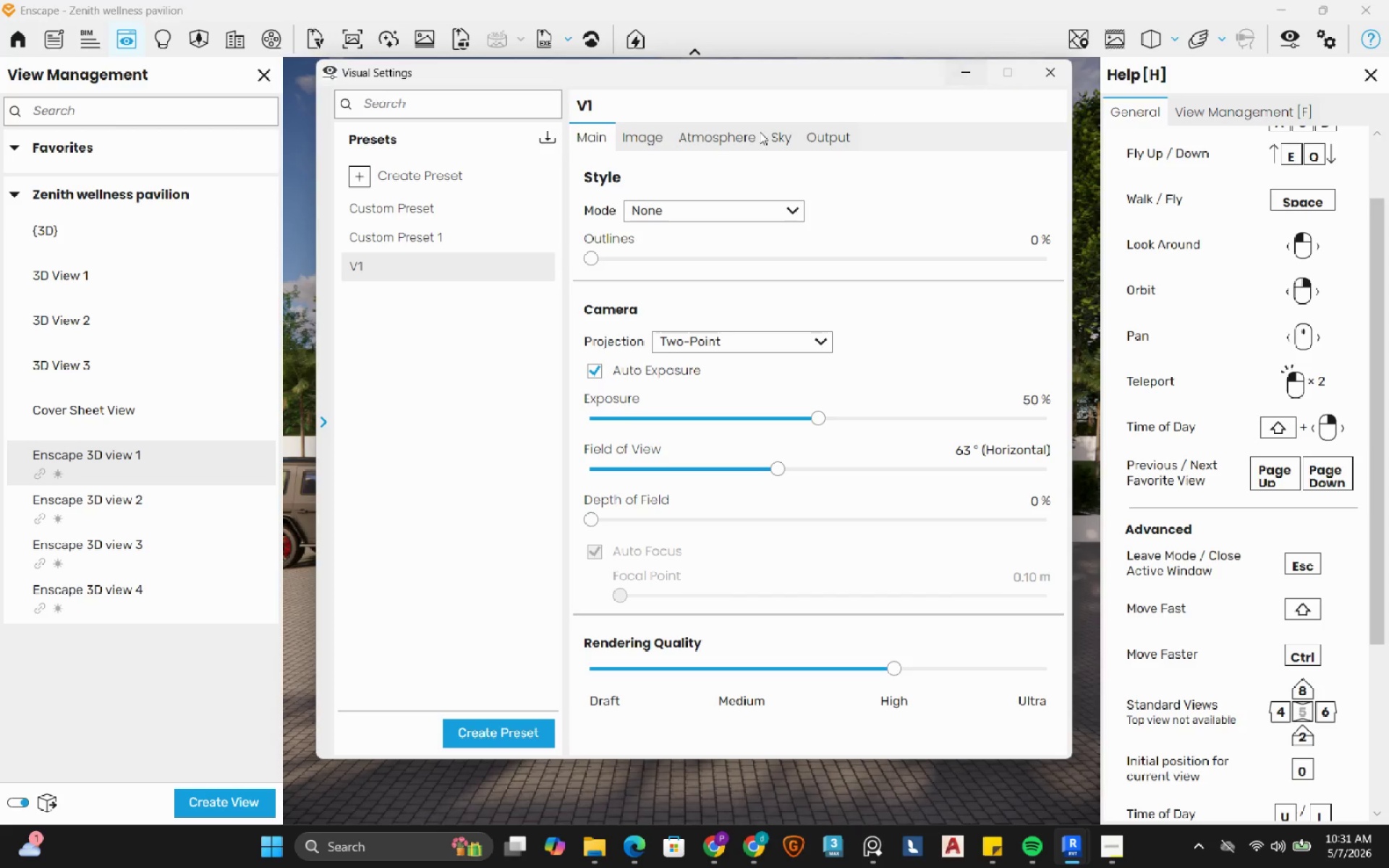 
left_click([441, 238])
 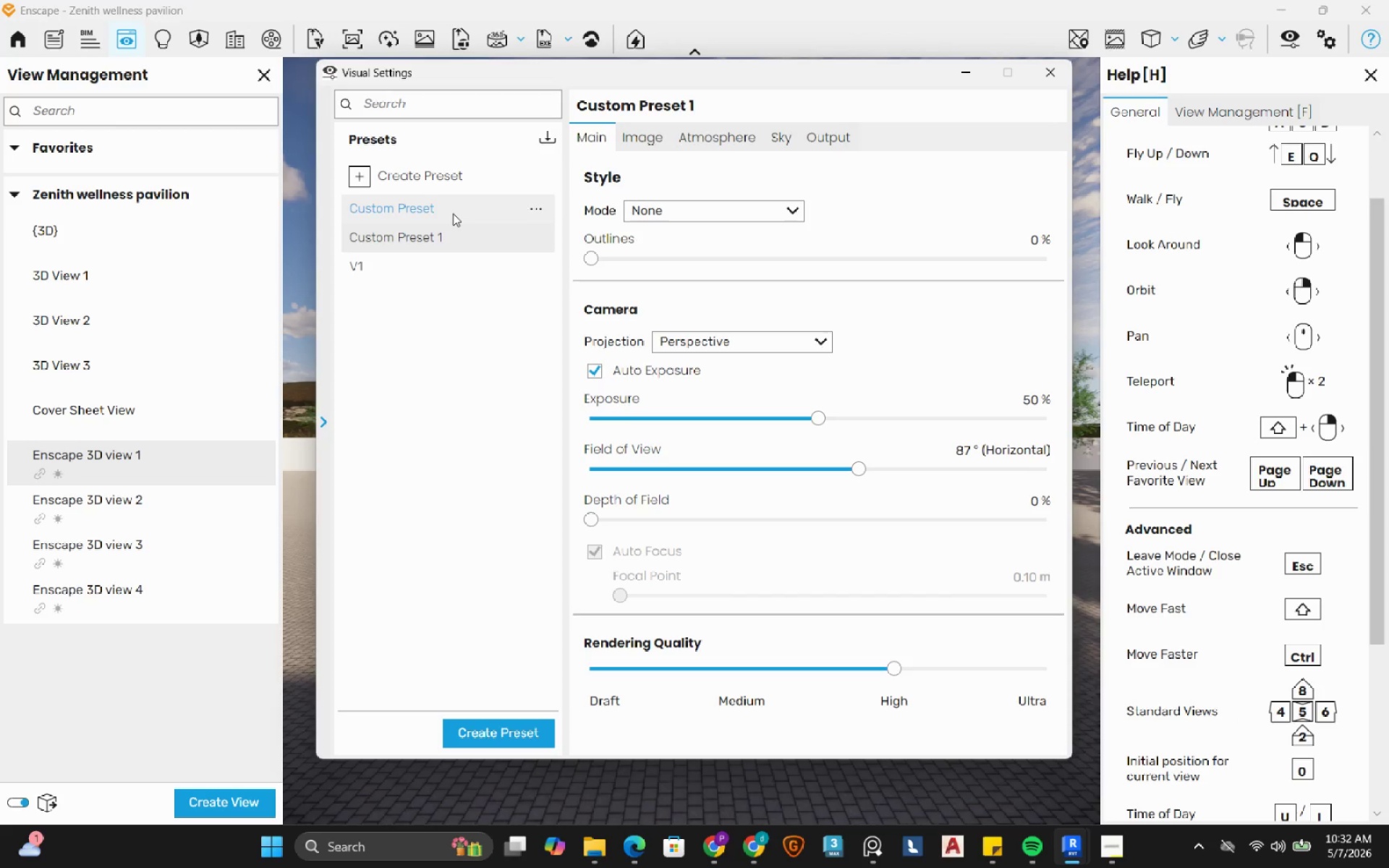 
left_click([453, 213])
 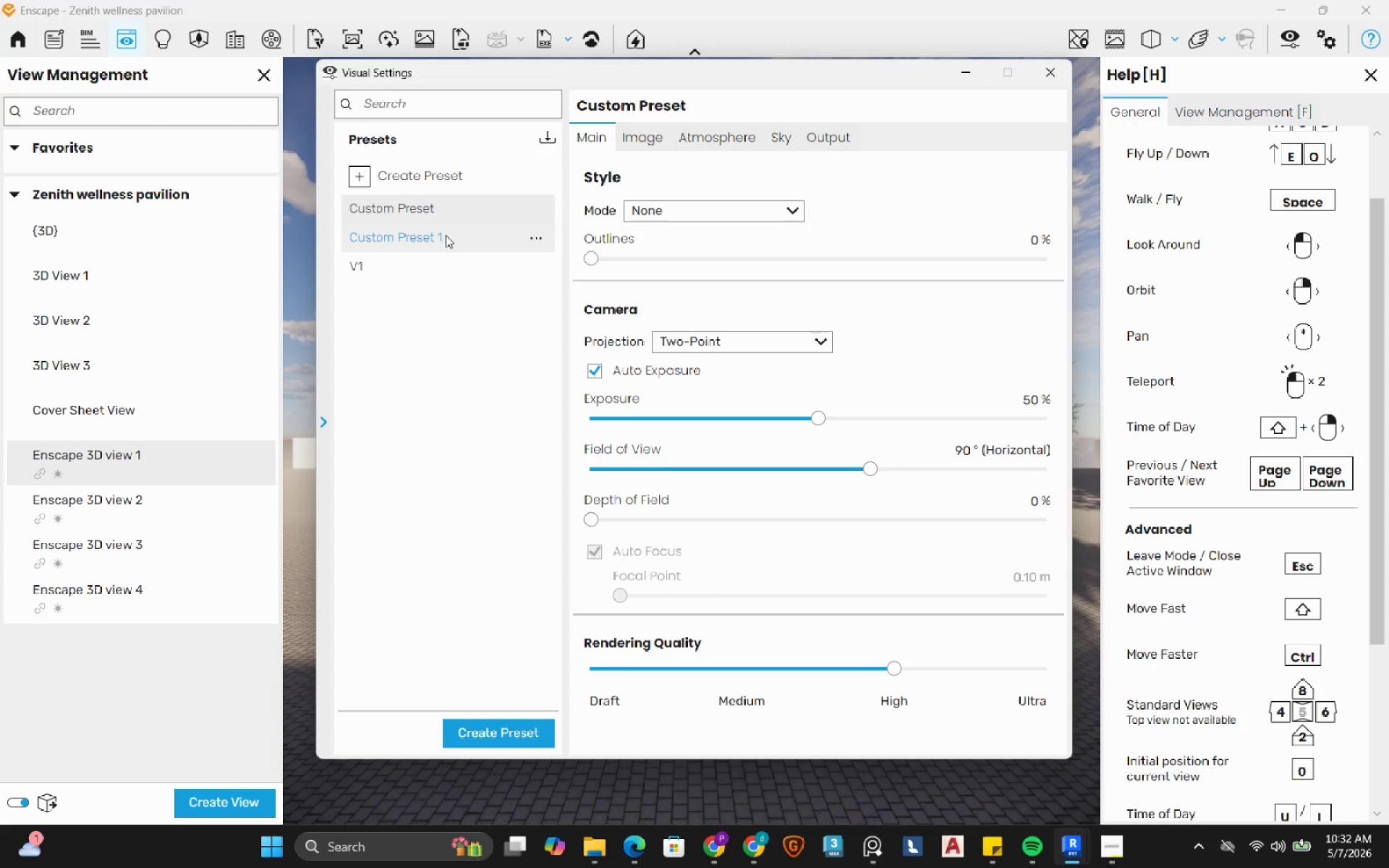 
left_click([427, 260])
 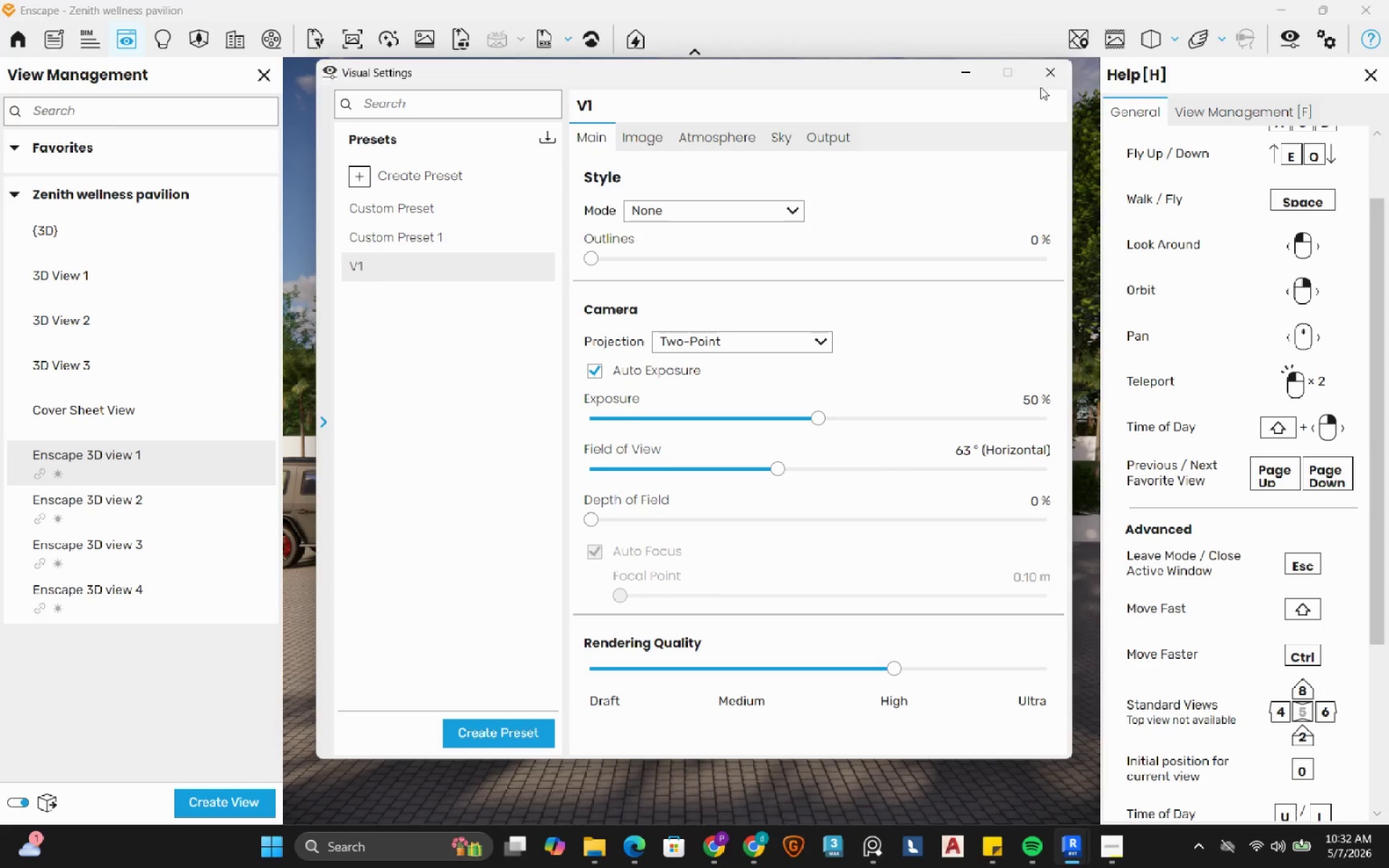 
left_click([1050, 77])
 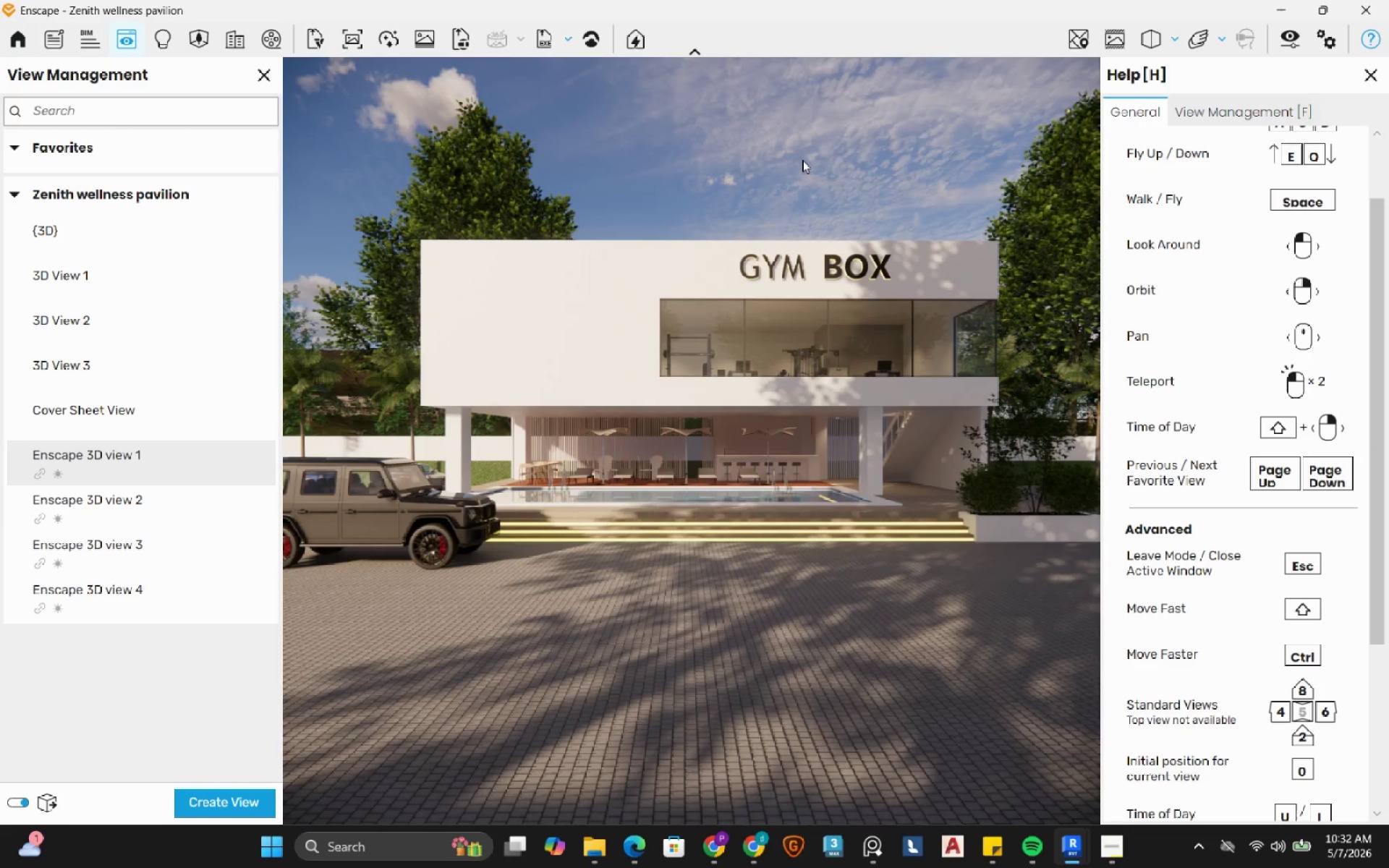 
left_click([802, 160])
 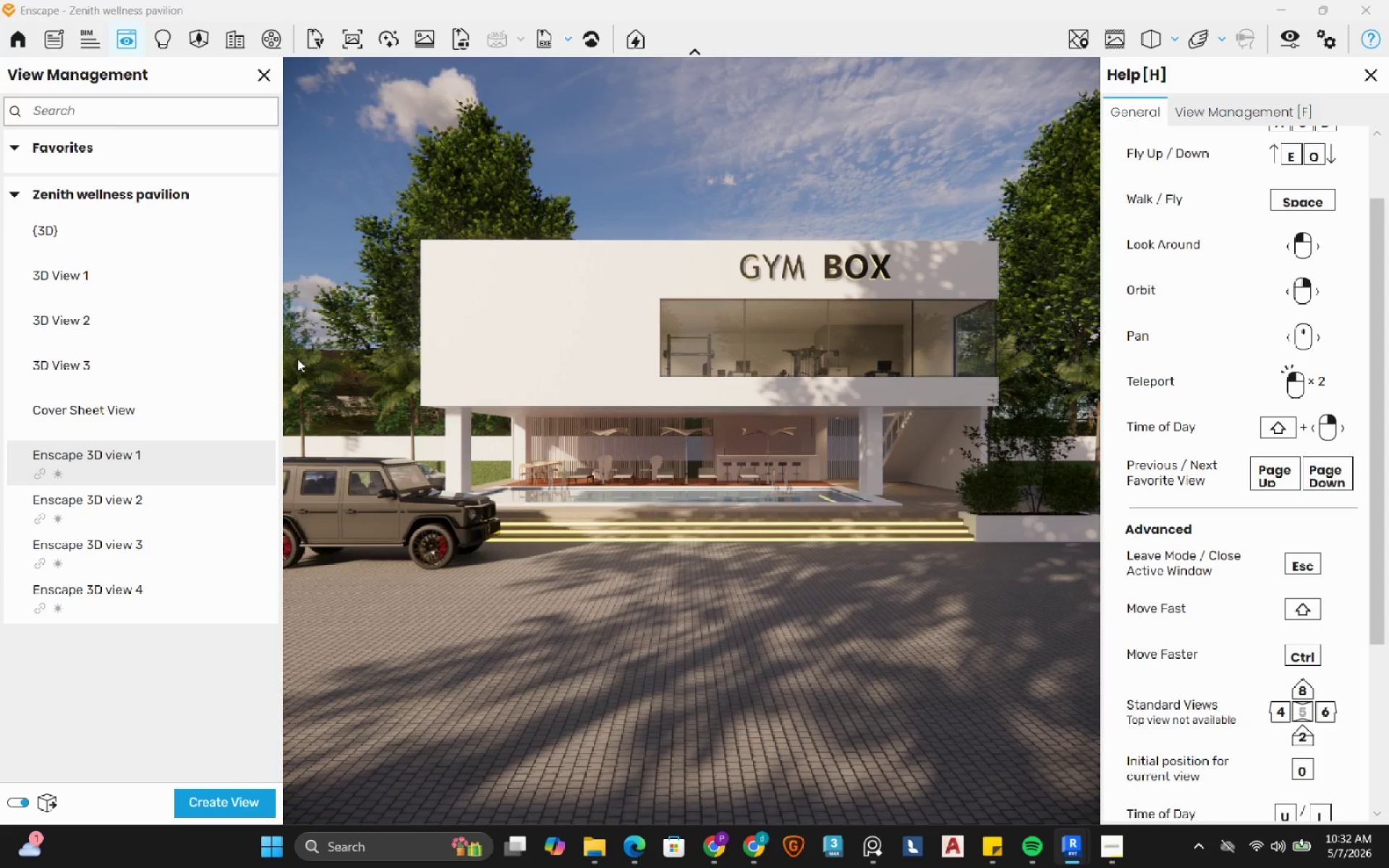 
left_click([176, 505])
 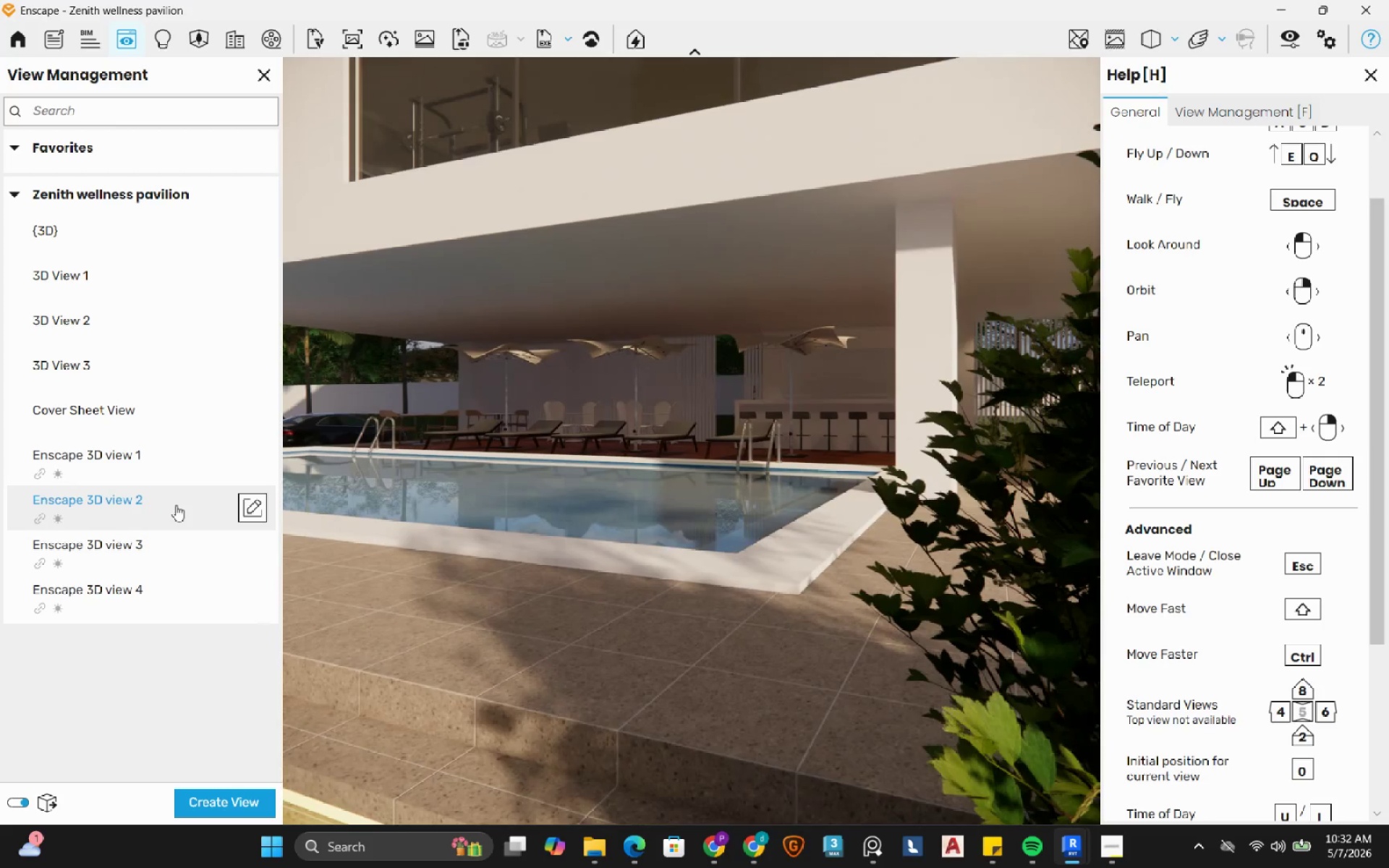 
left_click([174, 556])
 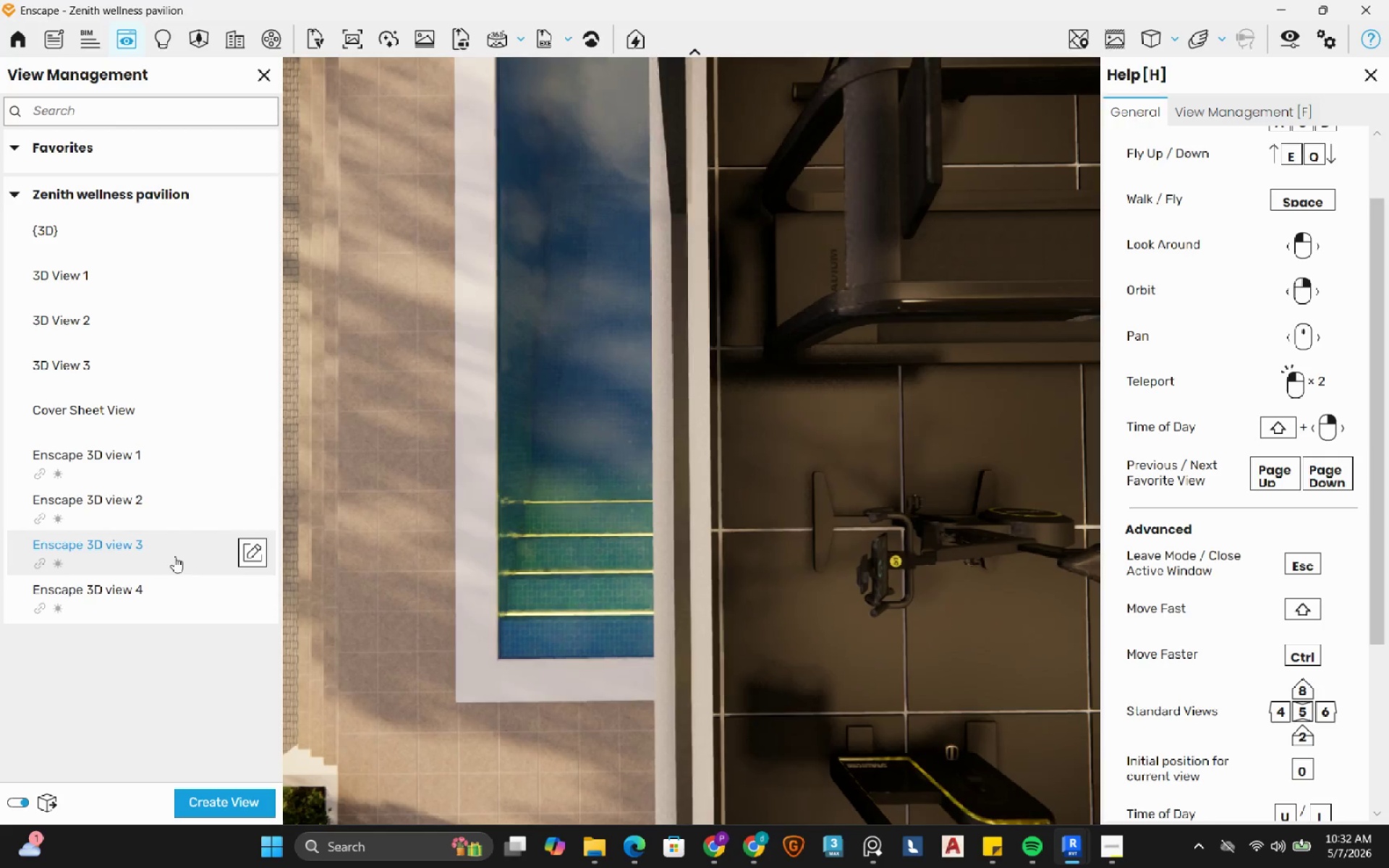 
left_click([175, 598])
 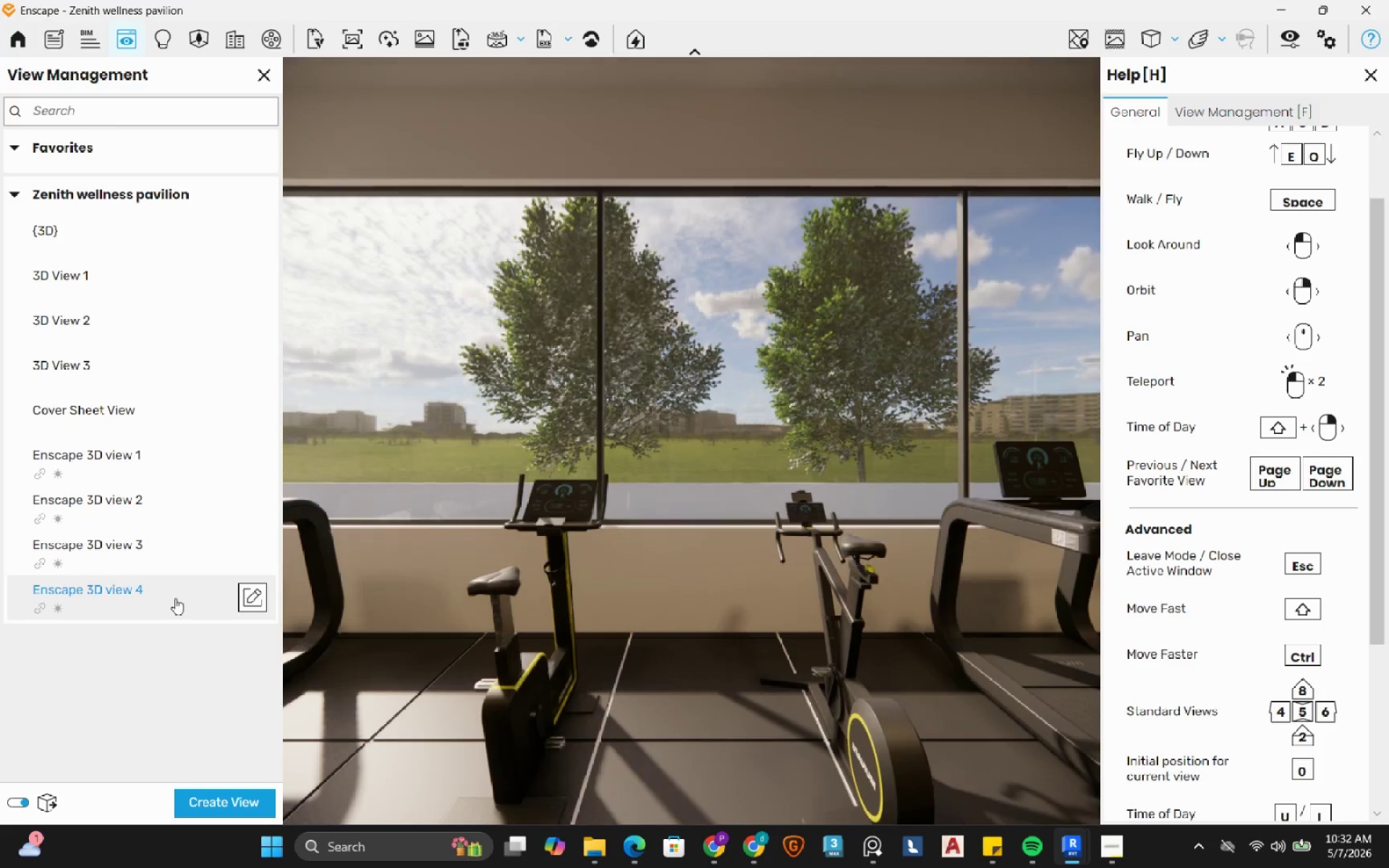 